 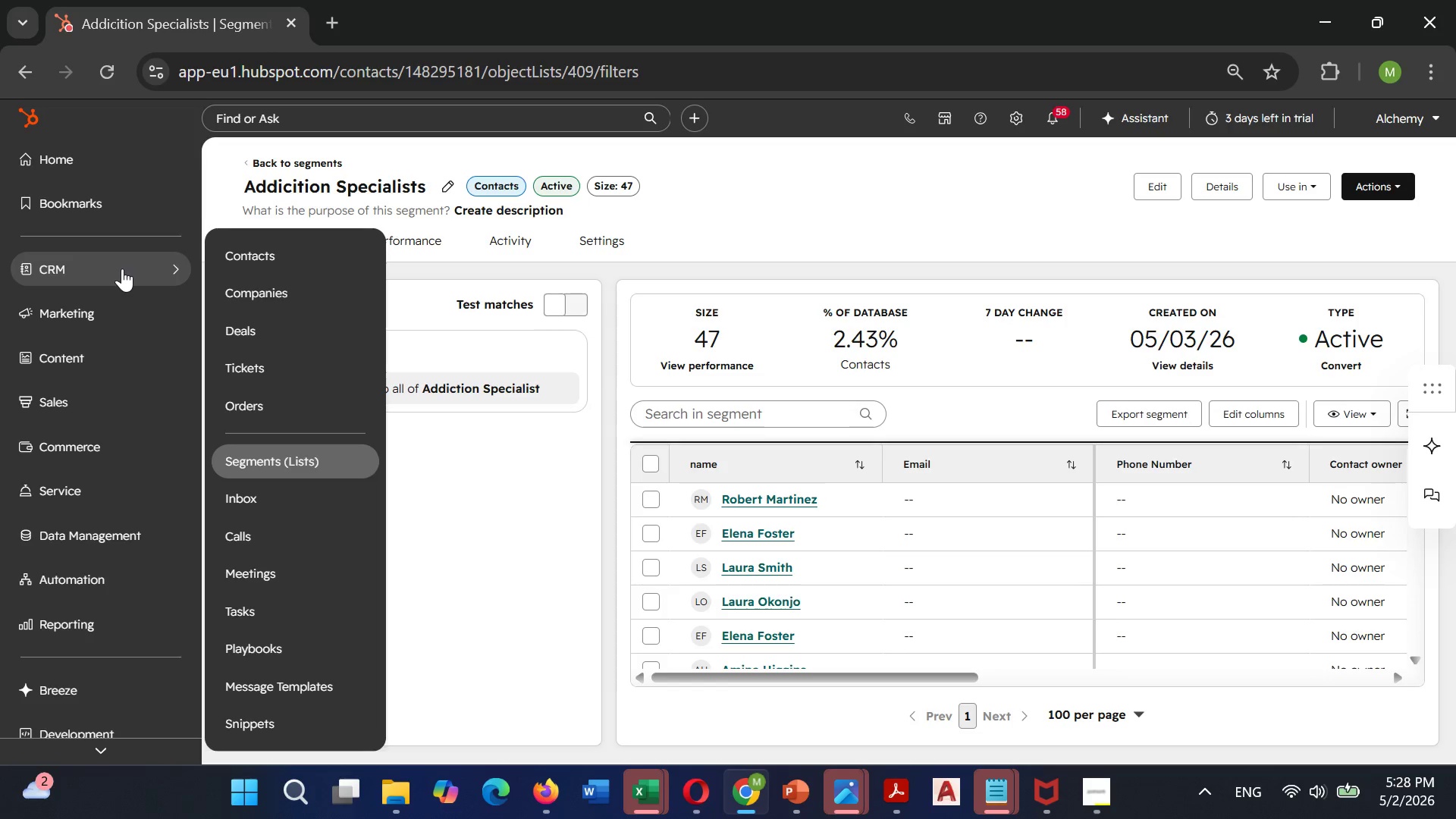 
left_click([271, 455])
 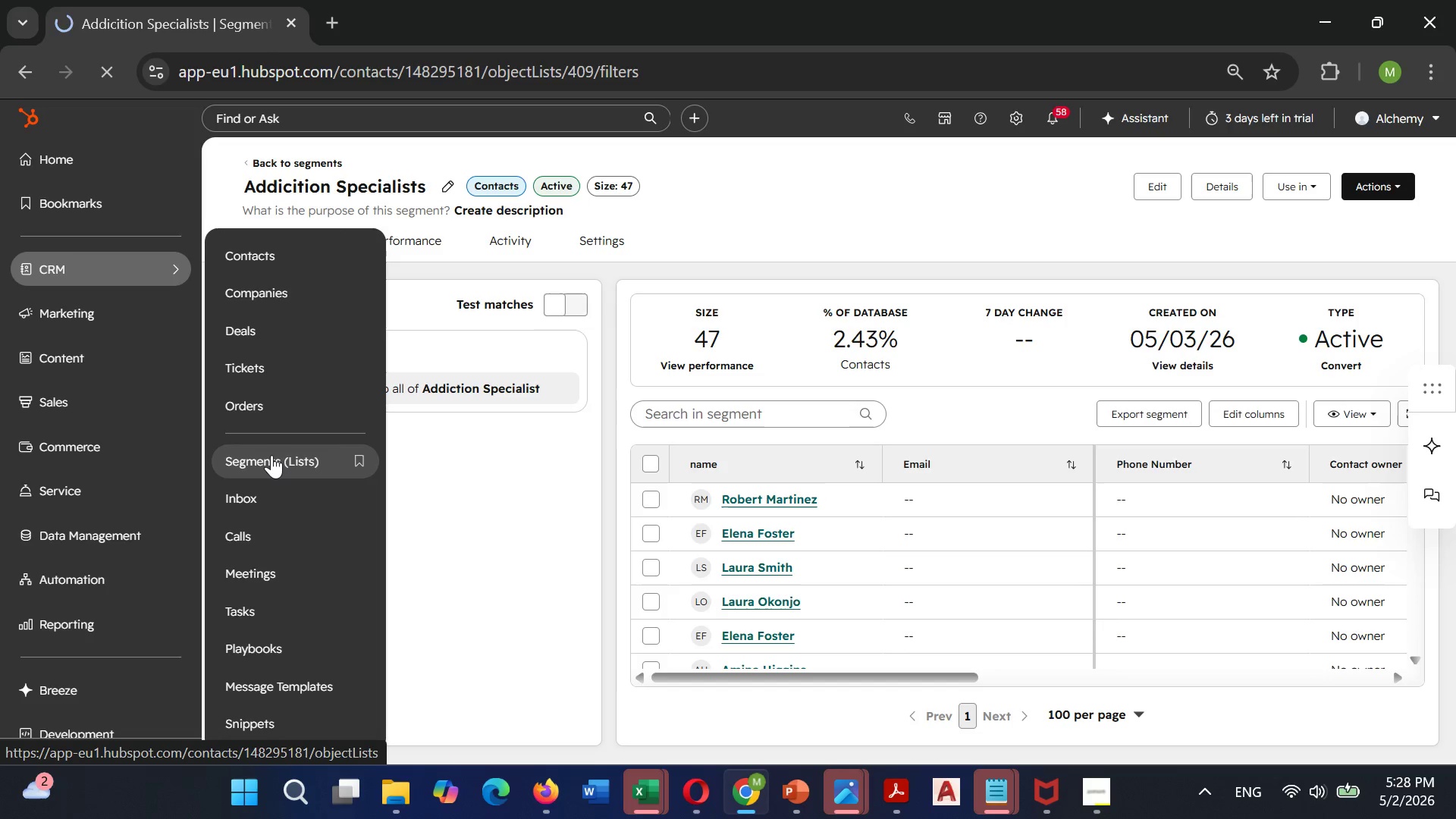 
left_click([271, 455])
 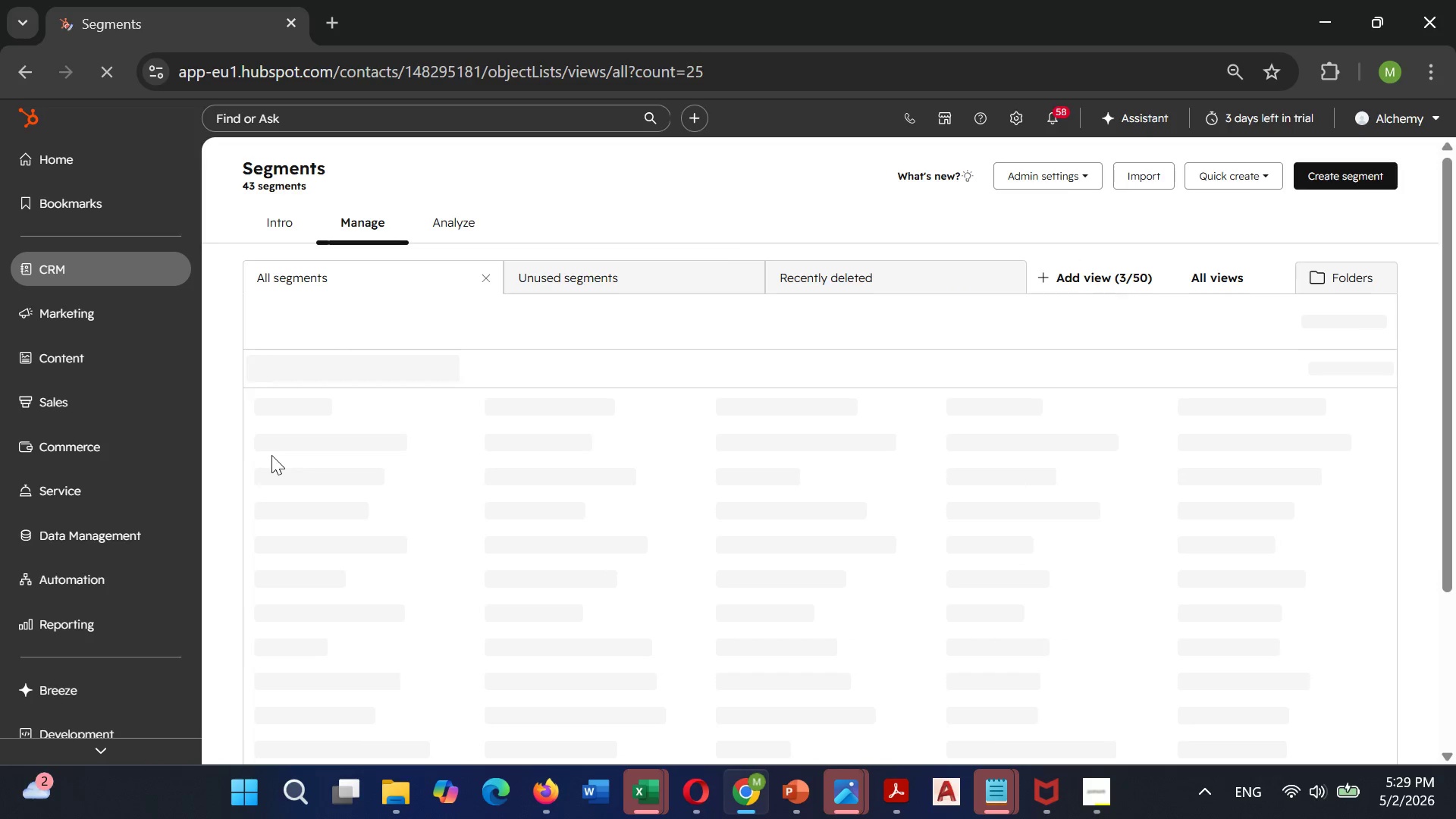 
wait(48.14)
 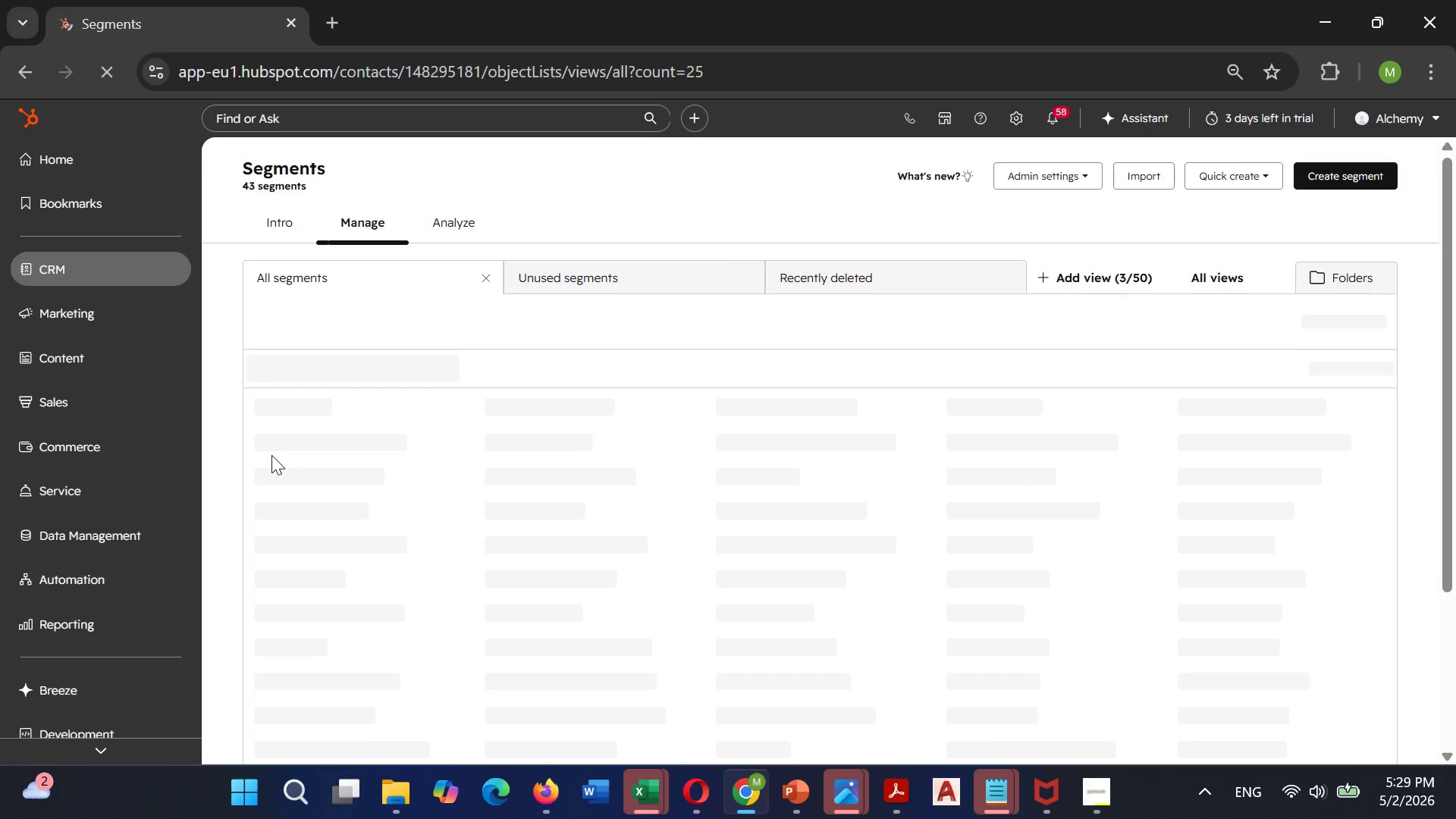 
left_click([340, 483])
 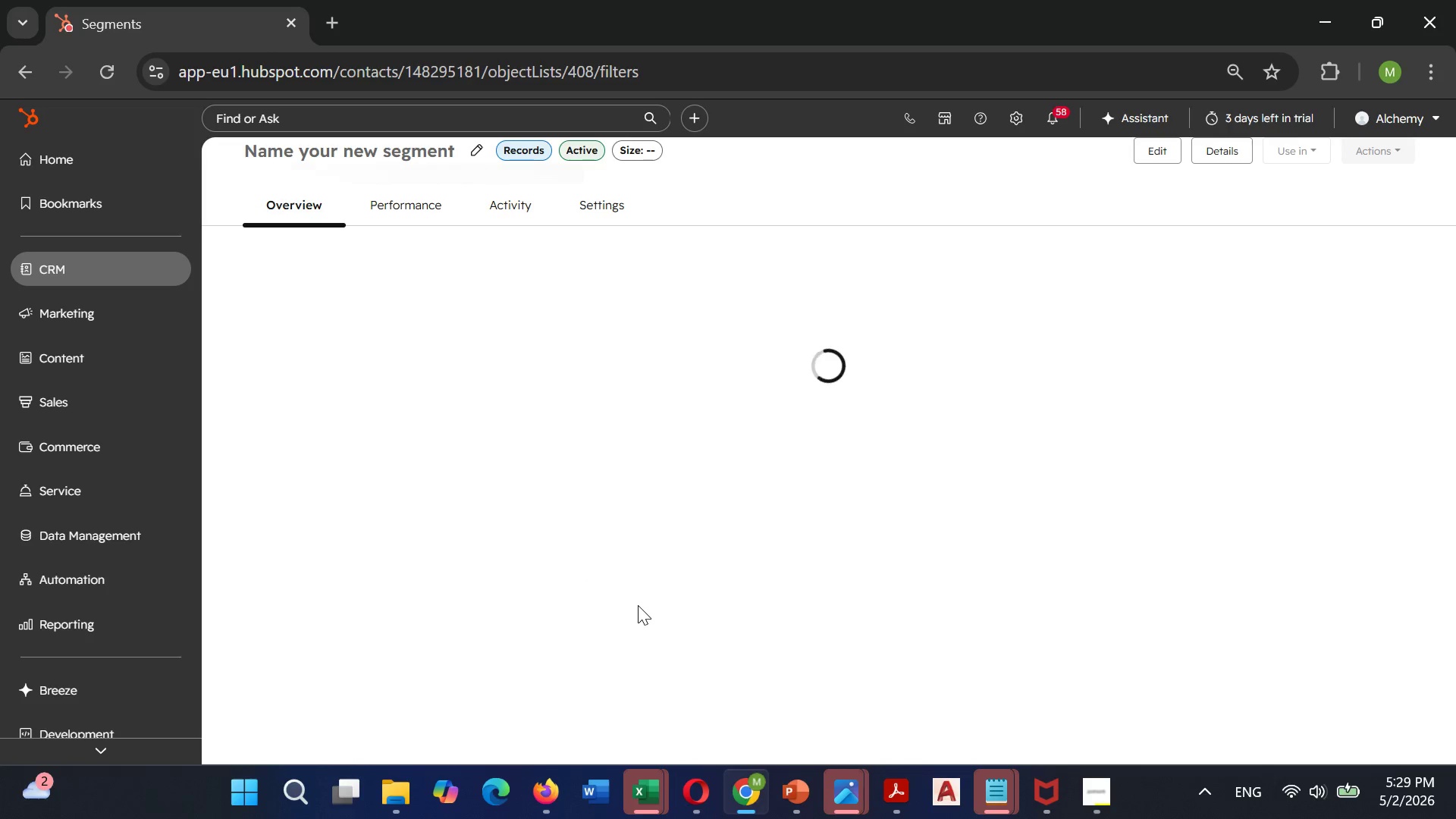 
wait(18.03)
 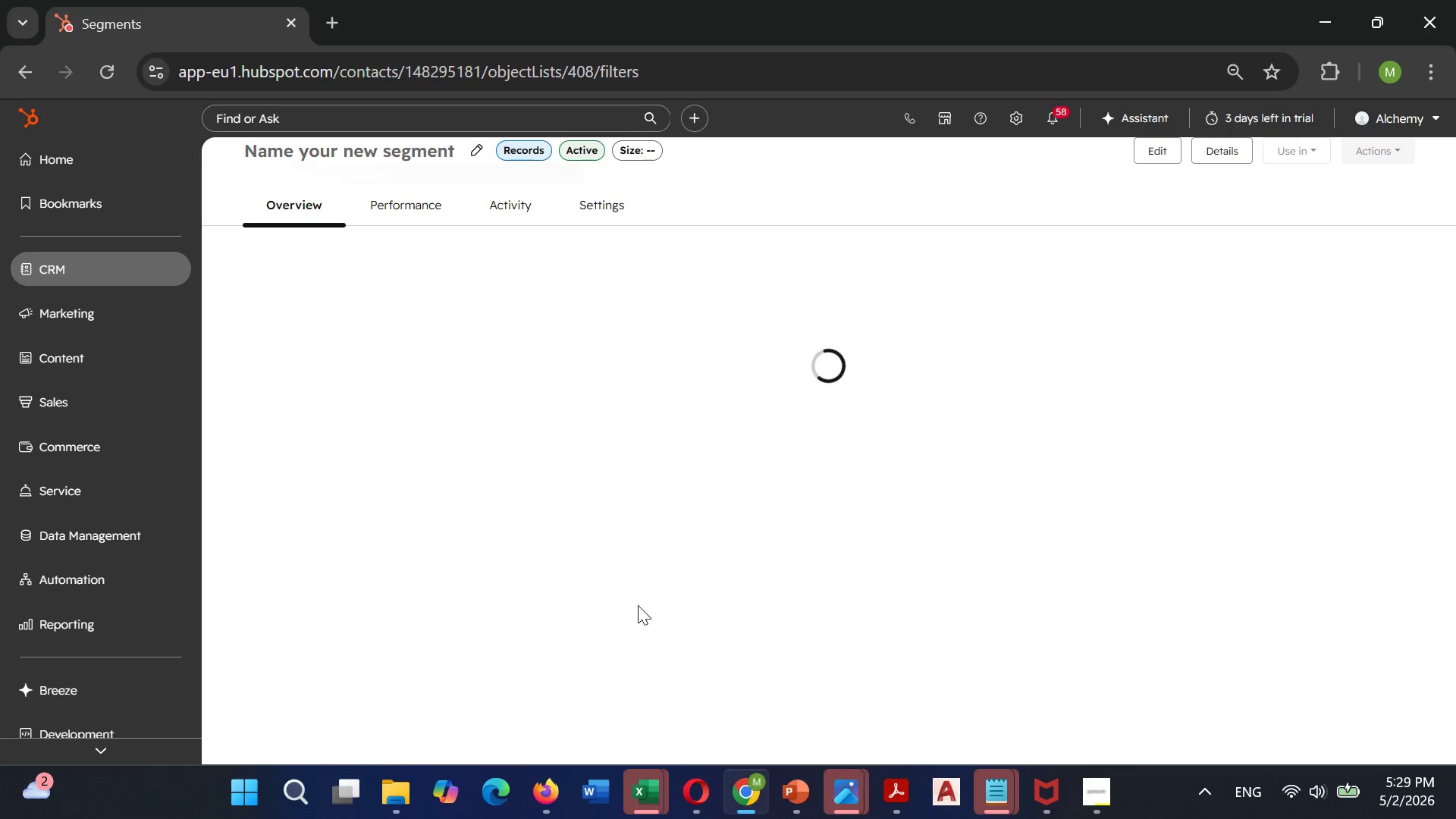 
left_click([105, 73])
 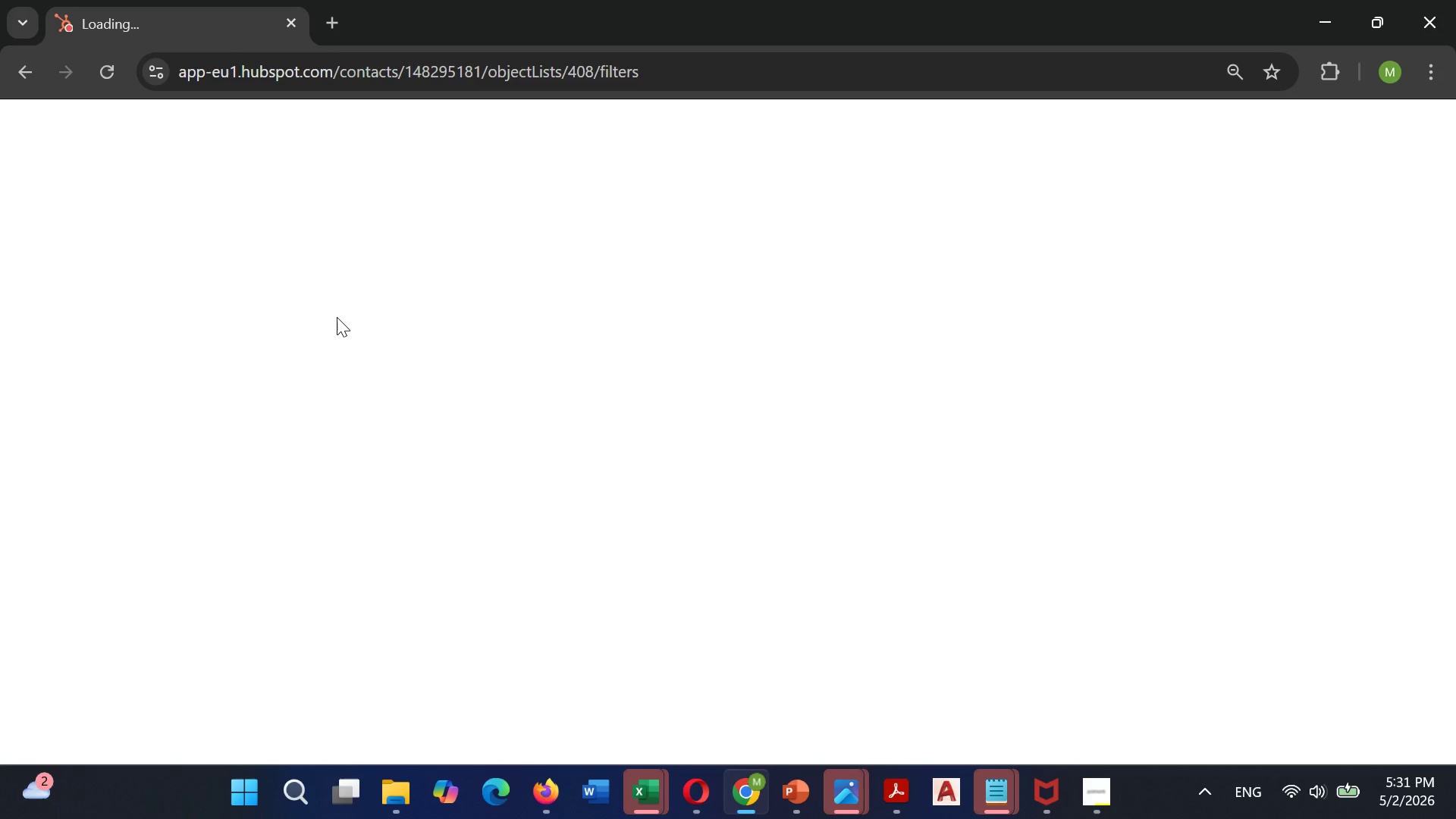 
wait(127.89)
 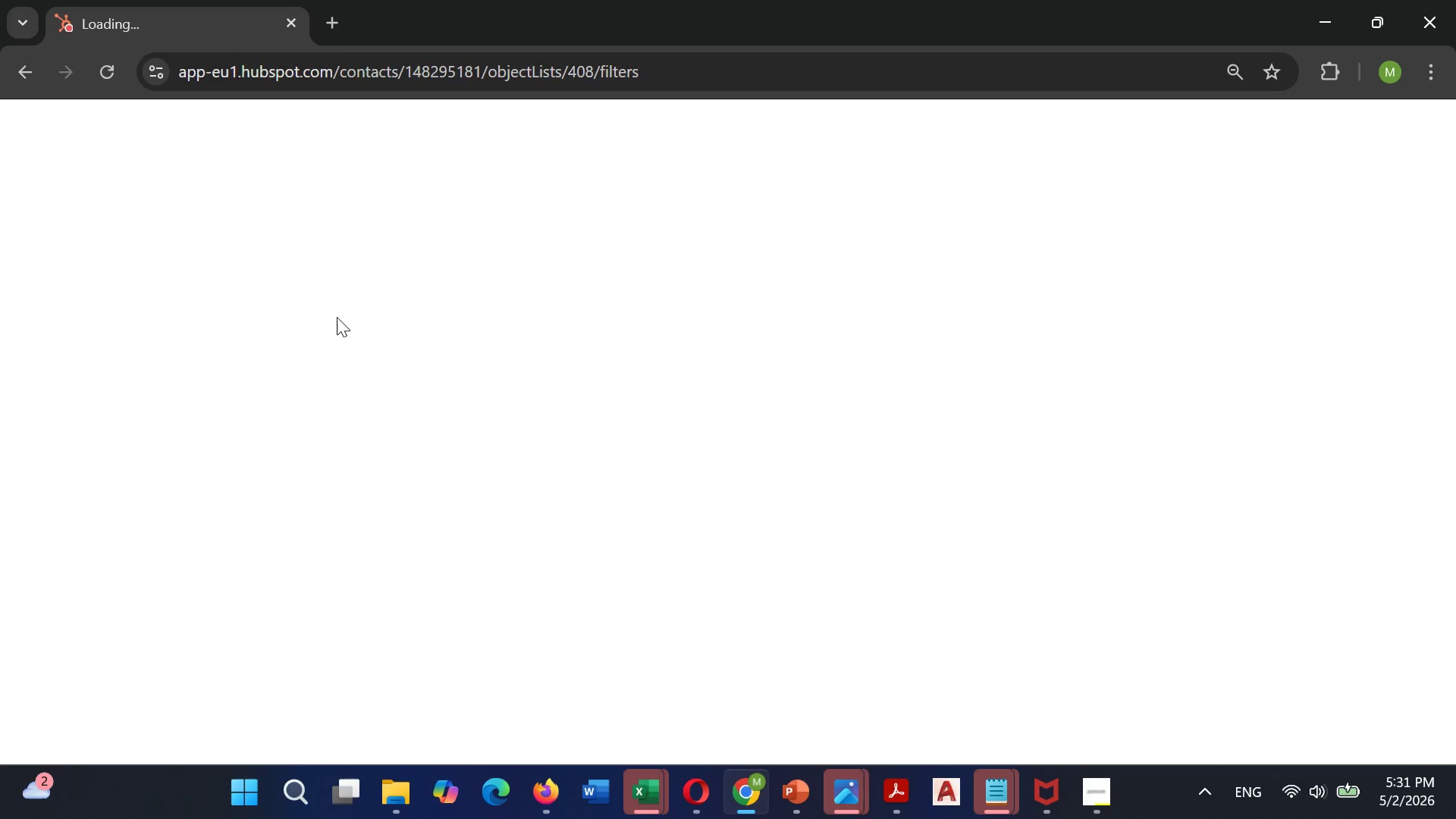 
left_click([105, 75])
 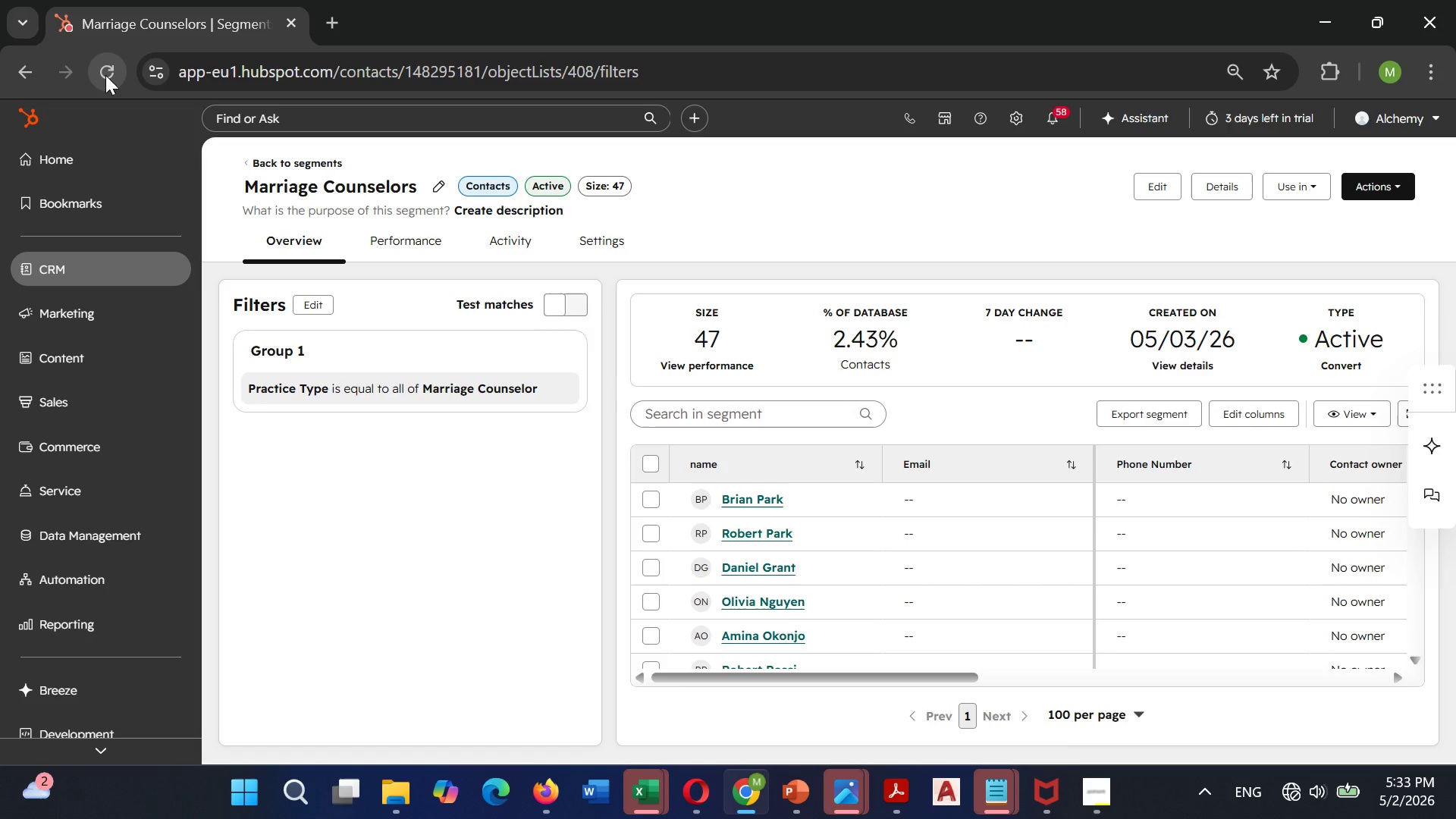 
wait(75.98)
 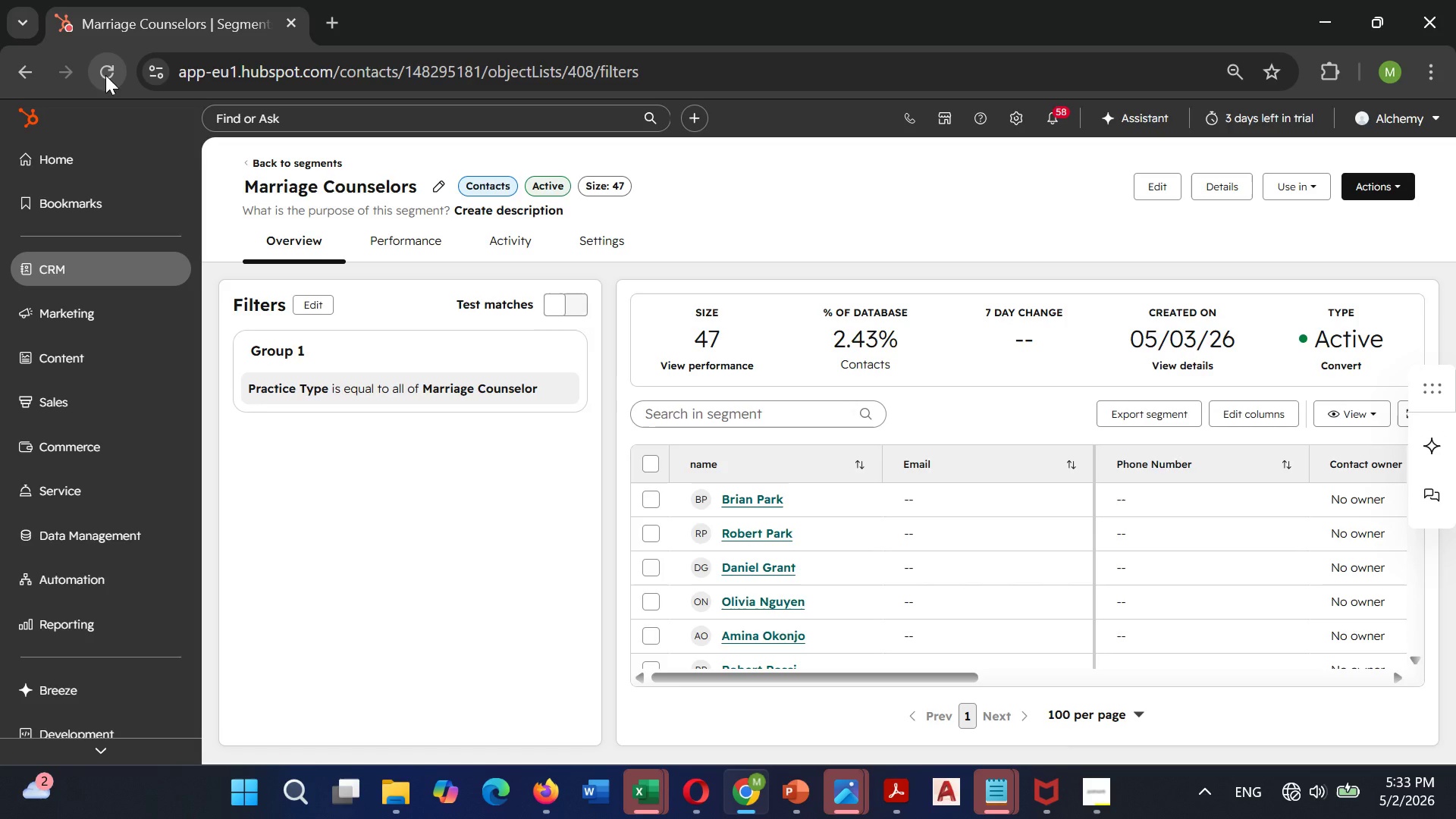 
left_click([1282, 783])
 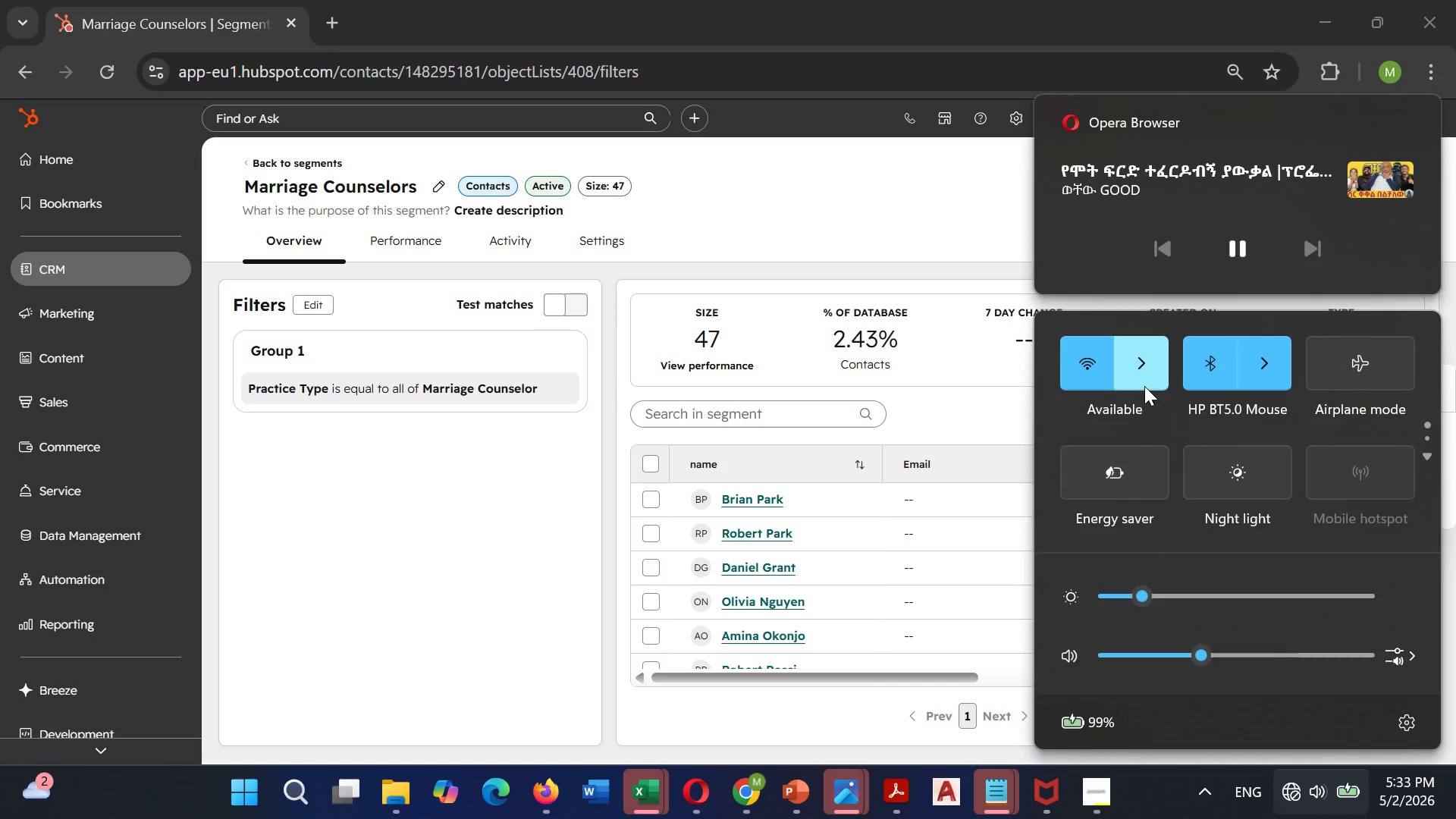 
left_click([1142, 384])
 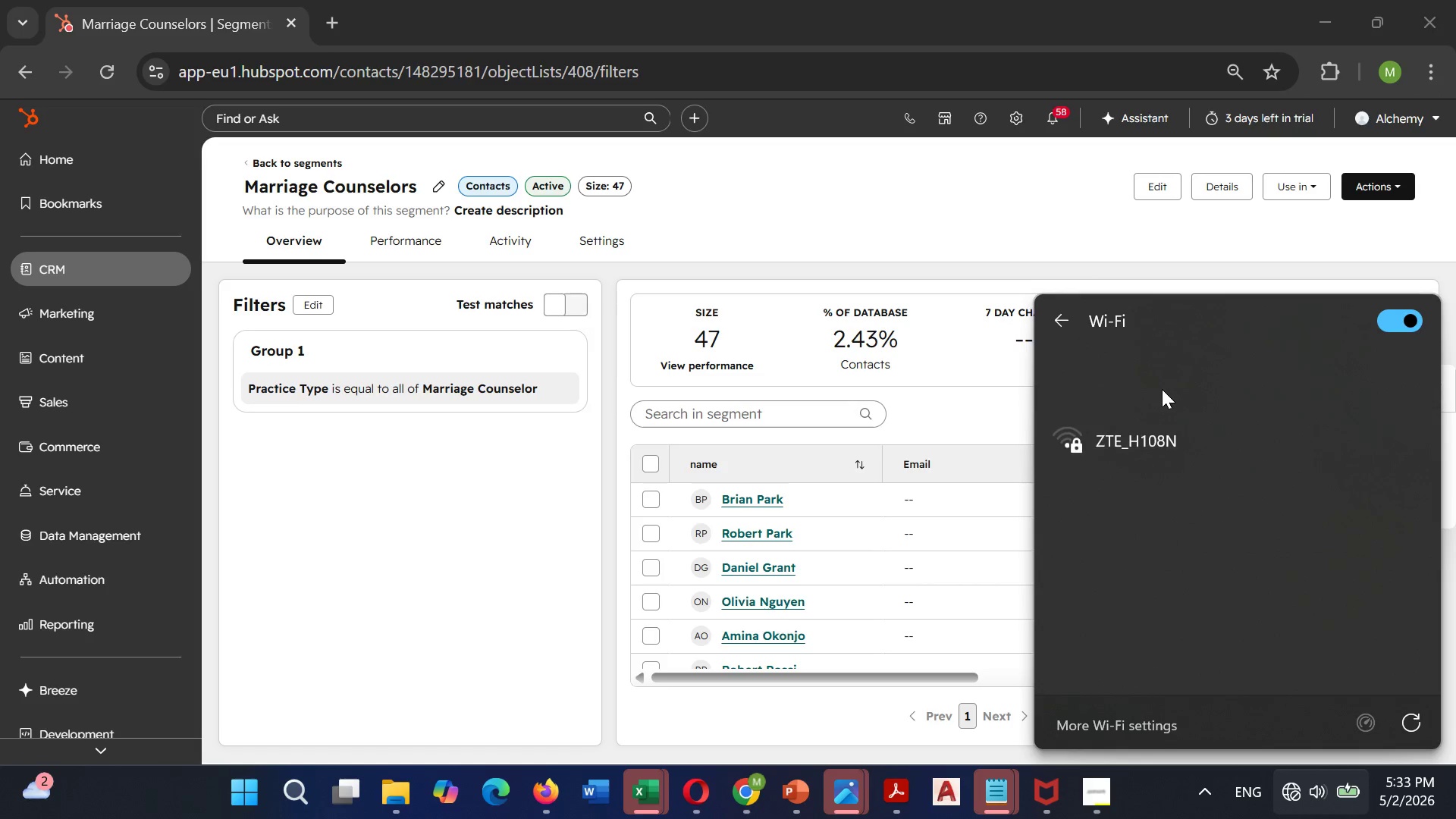 
left_click([1154, 375])
 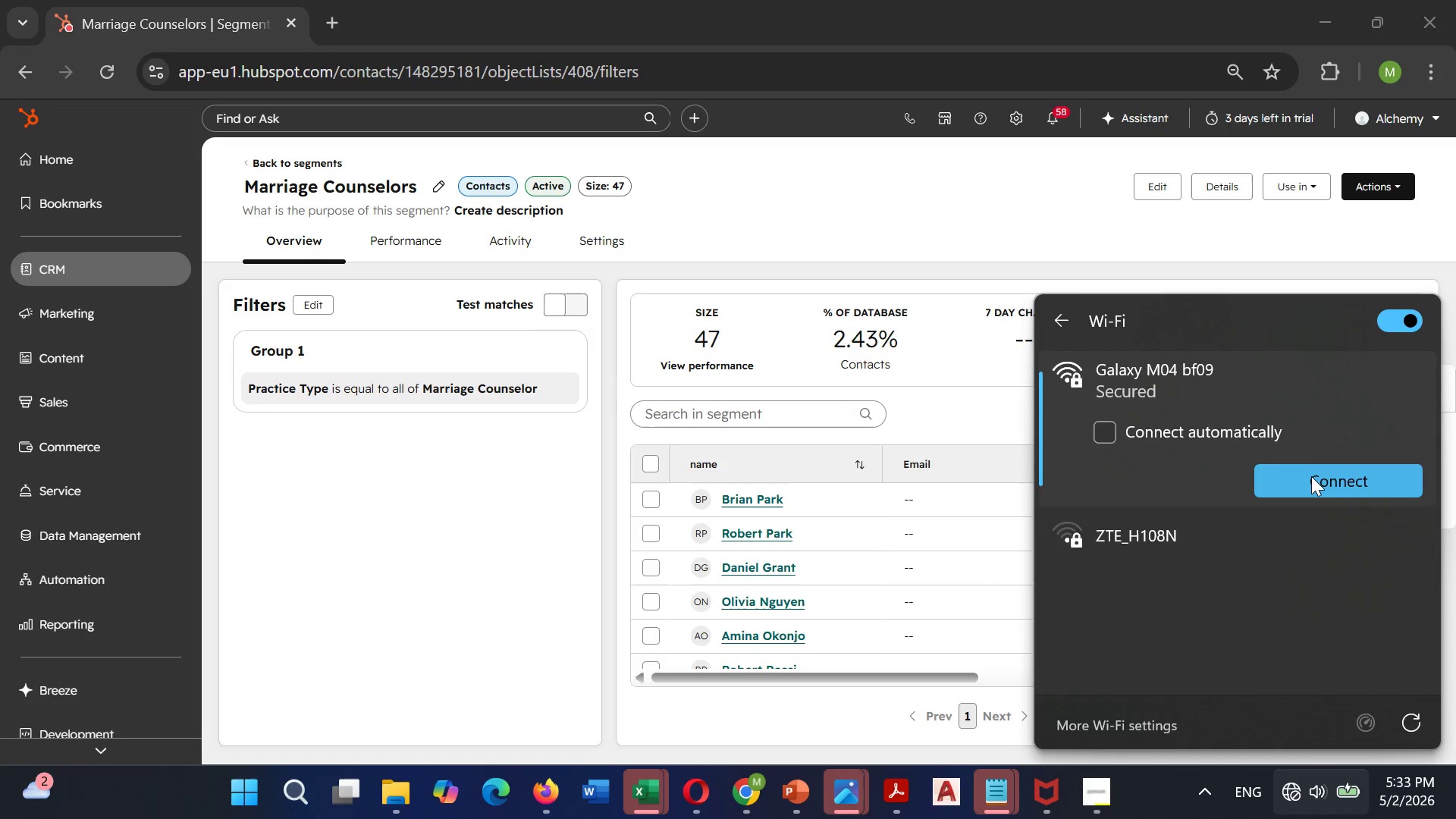 
left_click([1311, 476])
 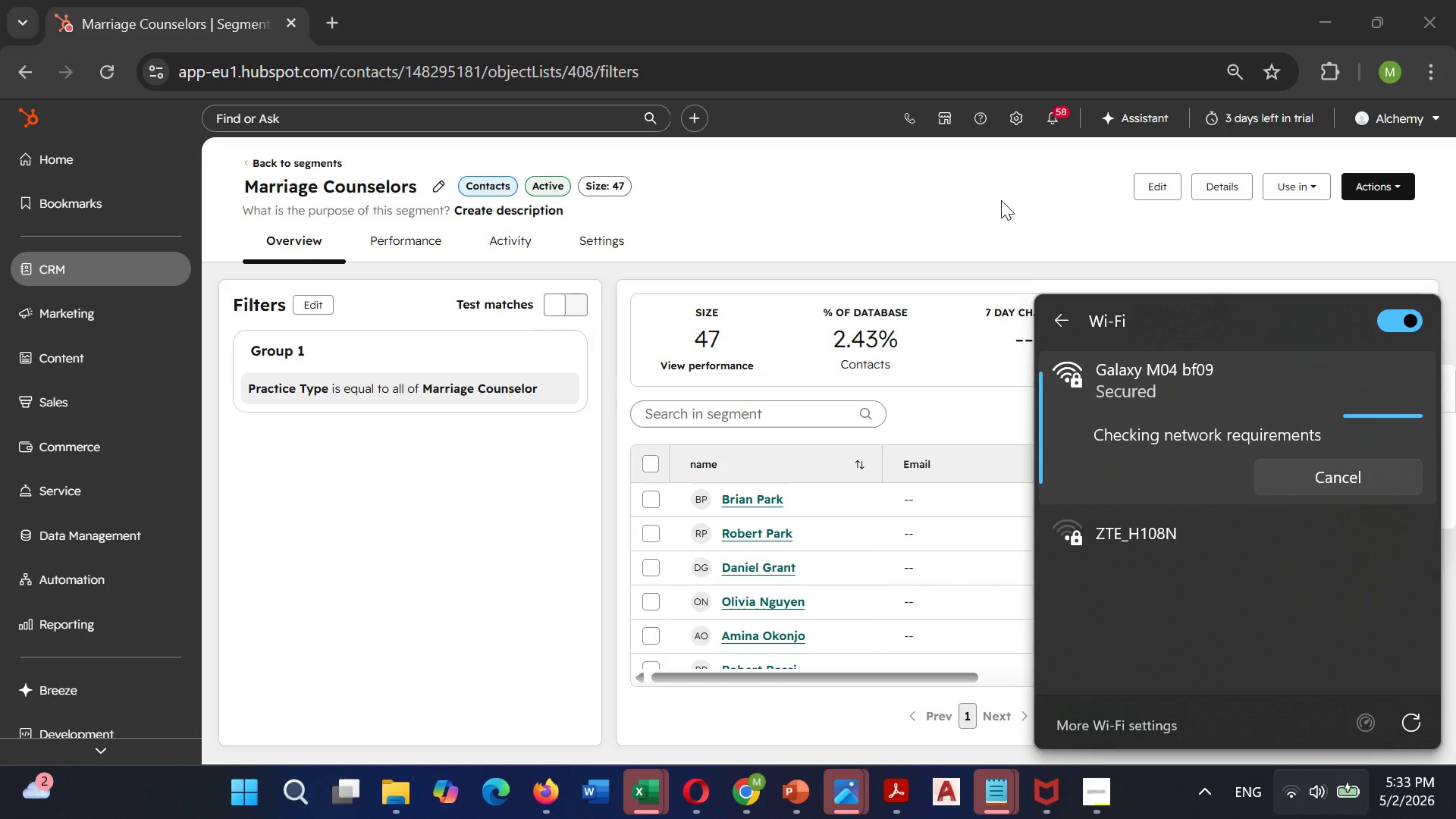 
wait(8.12)
 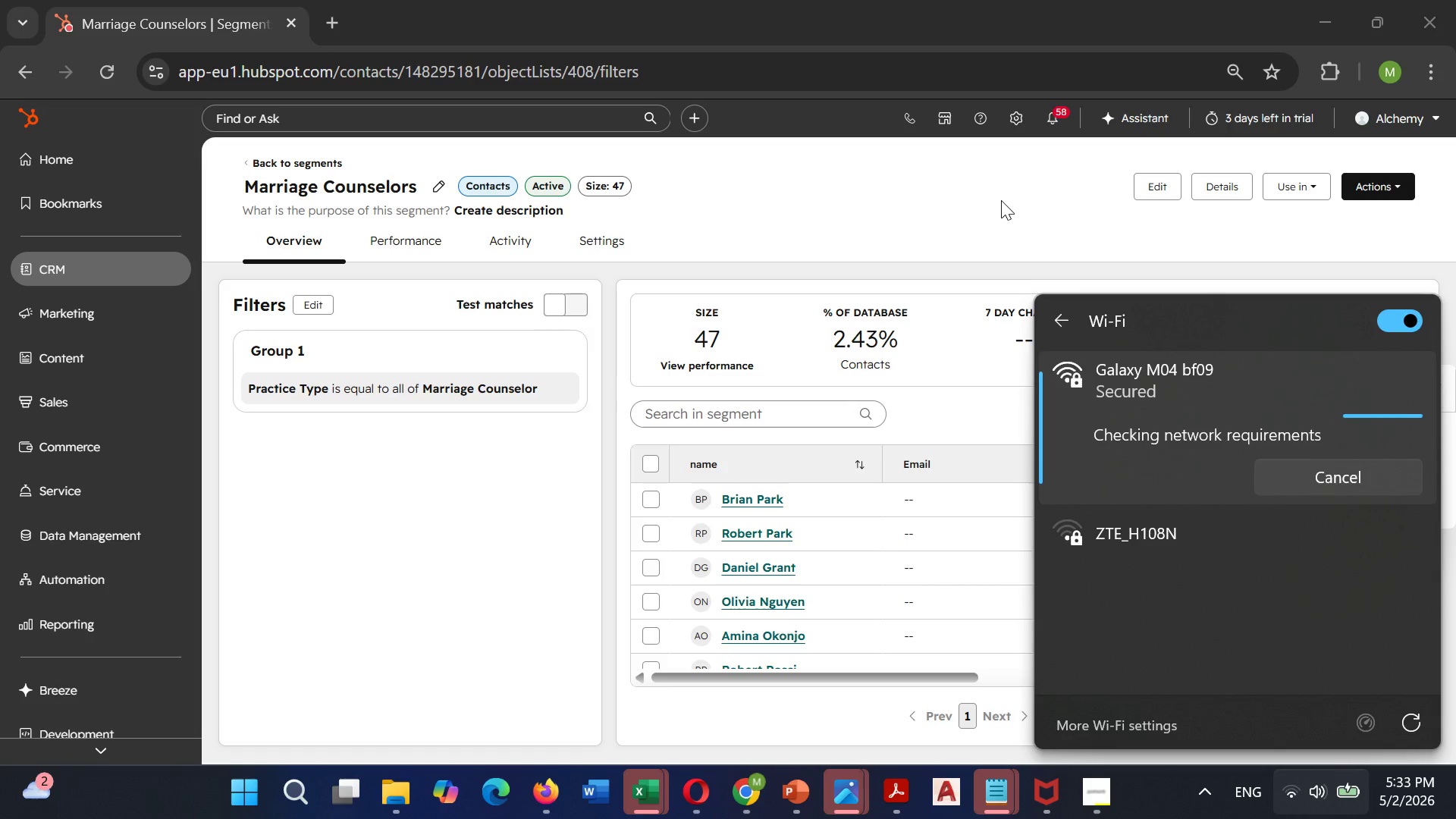 
left_click([906, 252])
 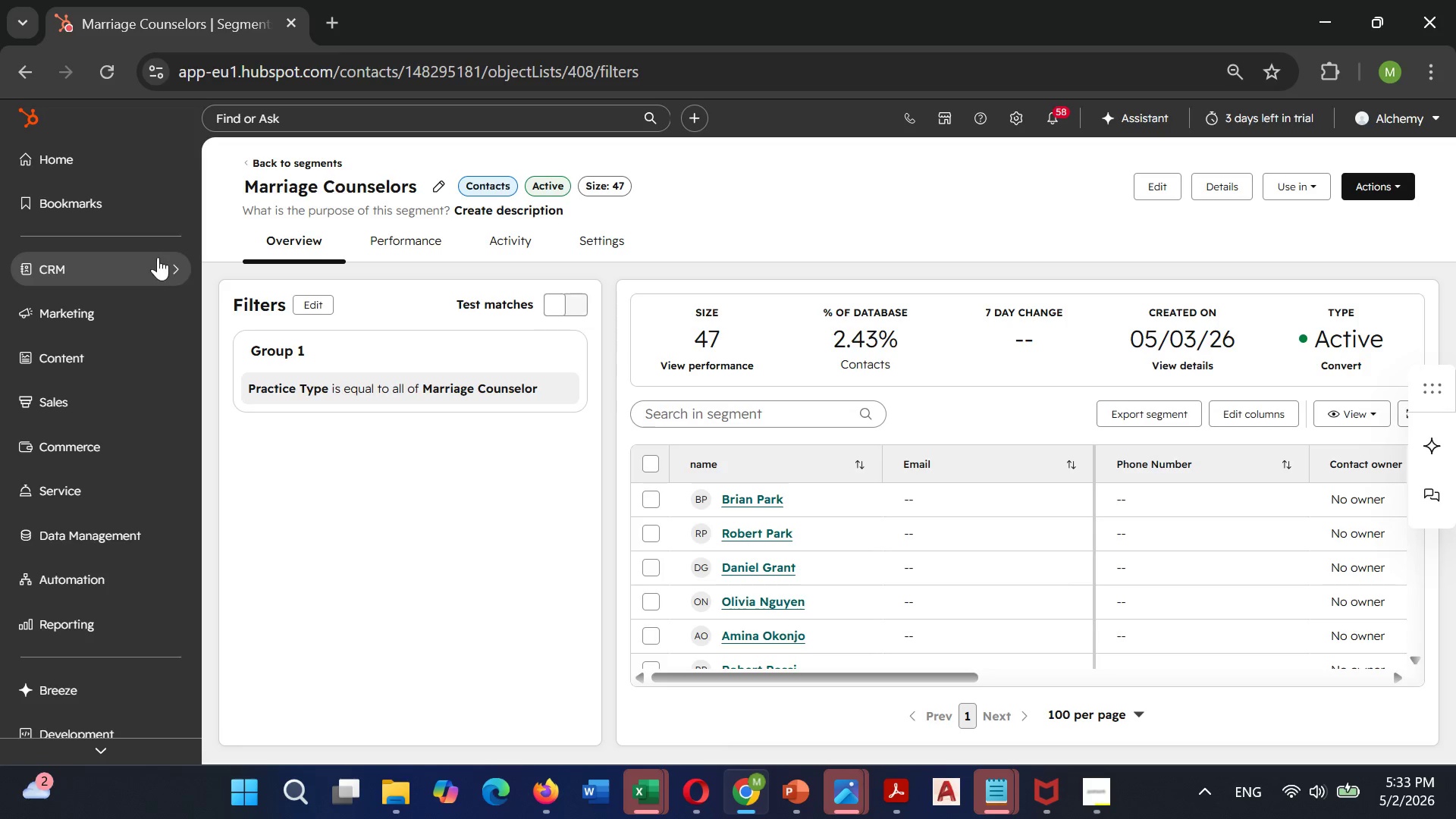 
left_click([154, 258])
 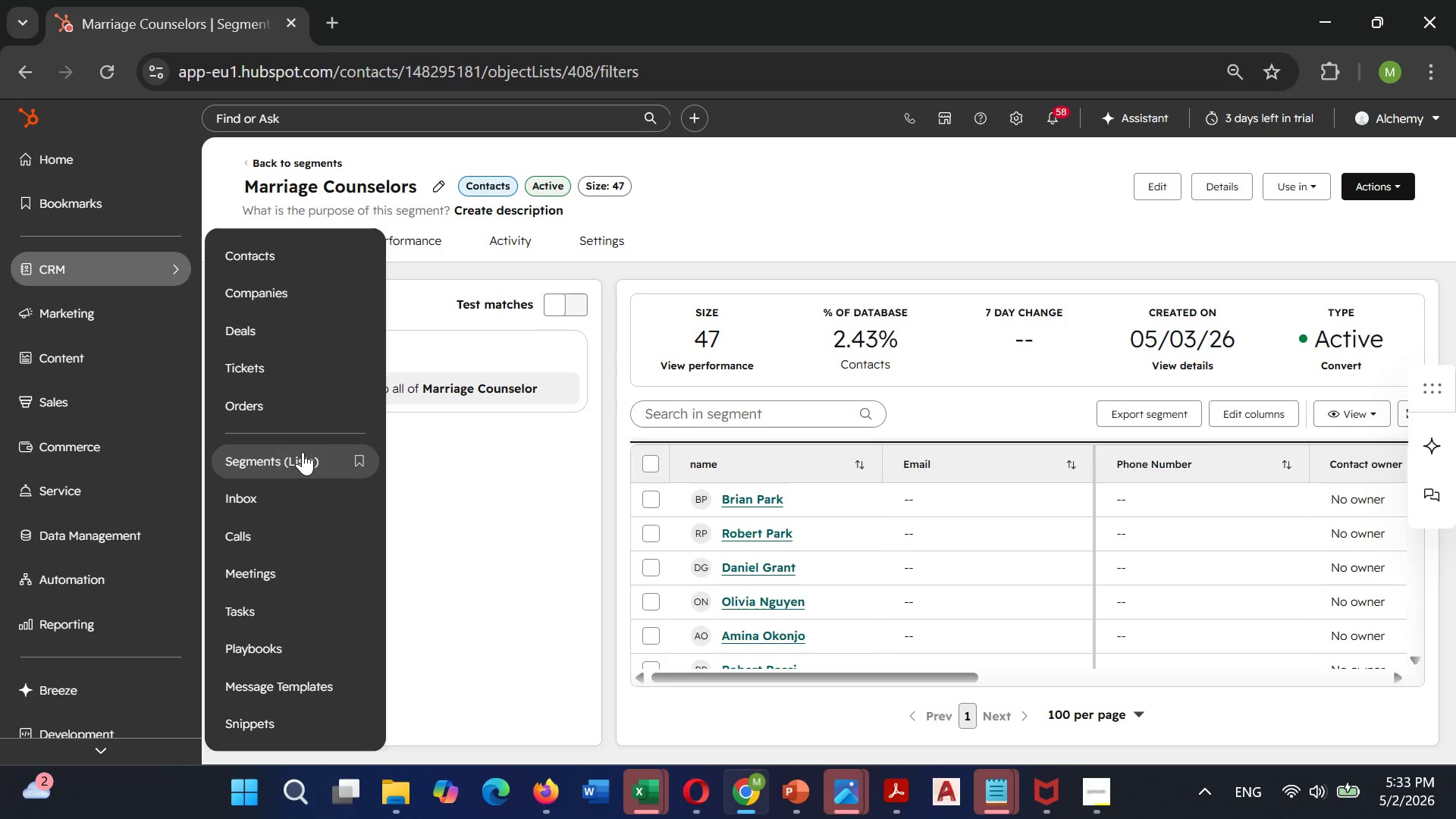 
left_click([295, 457])
 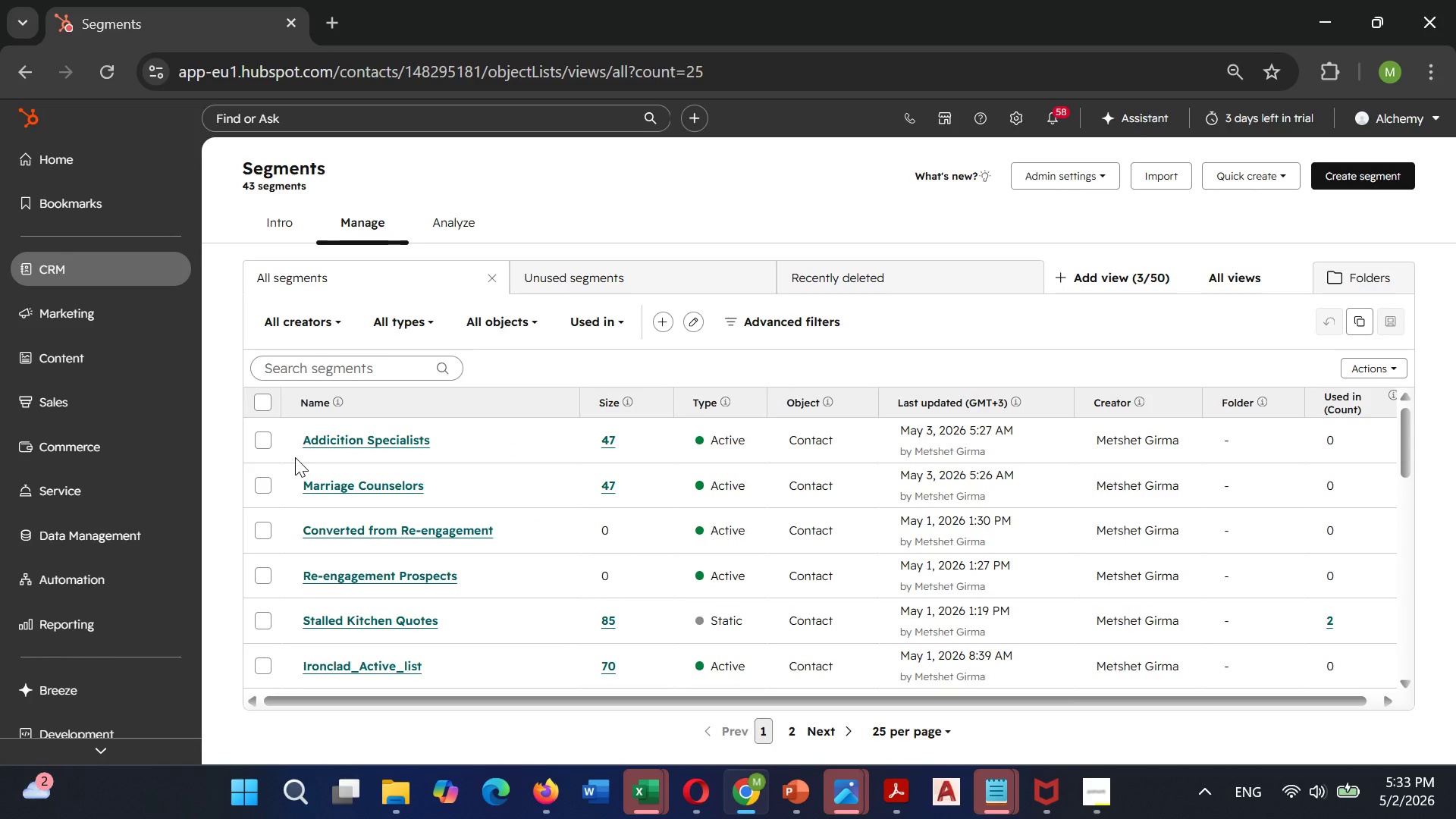 
wait(6.88)
 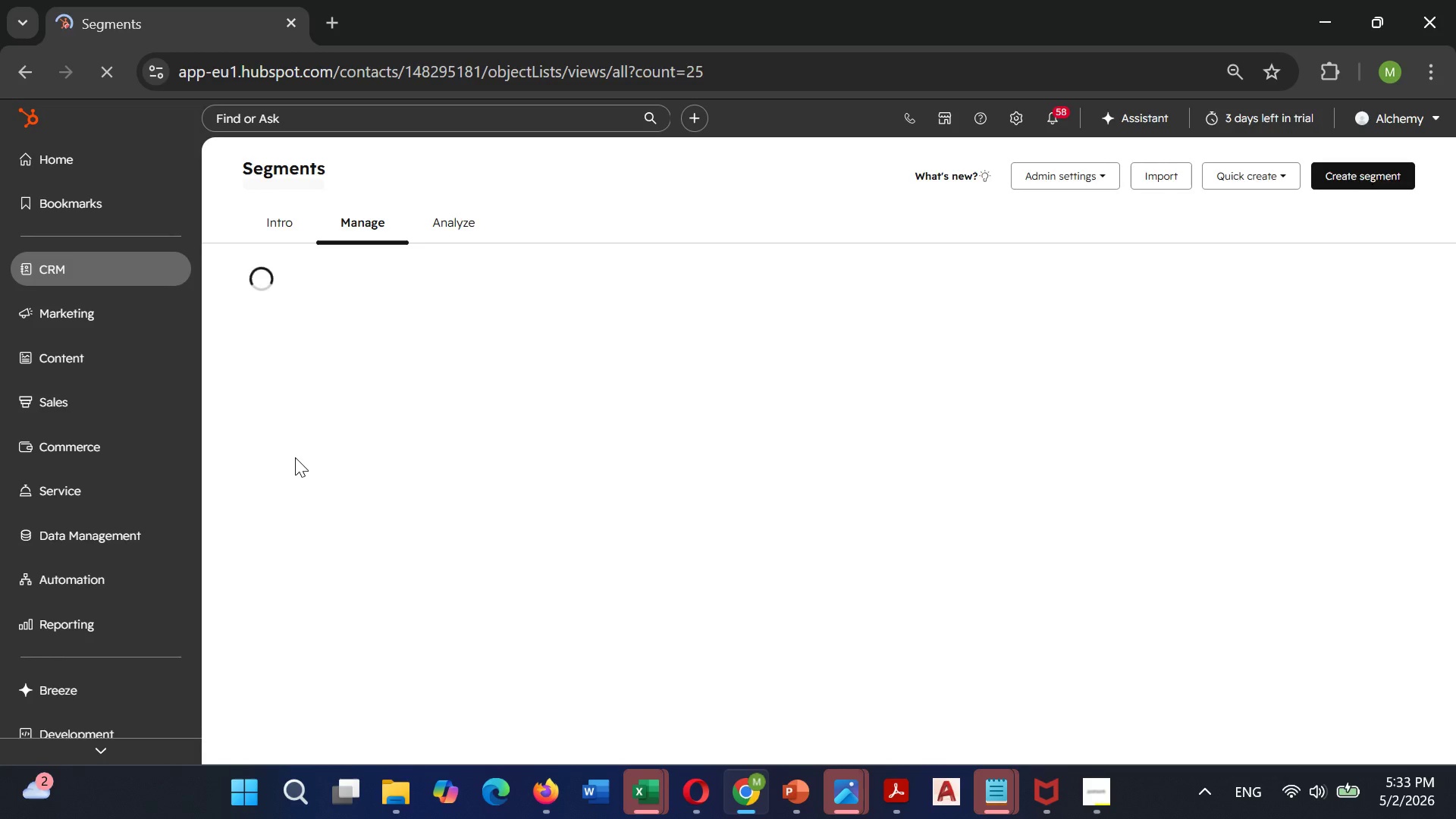 
left_click([1358, 169])
 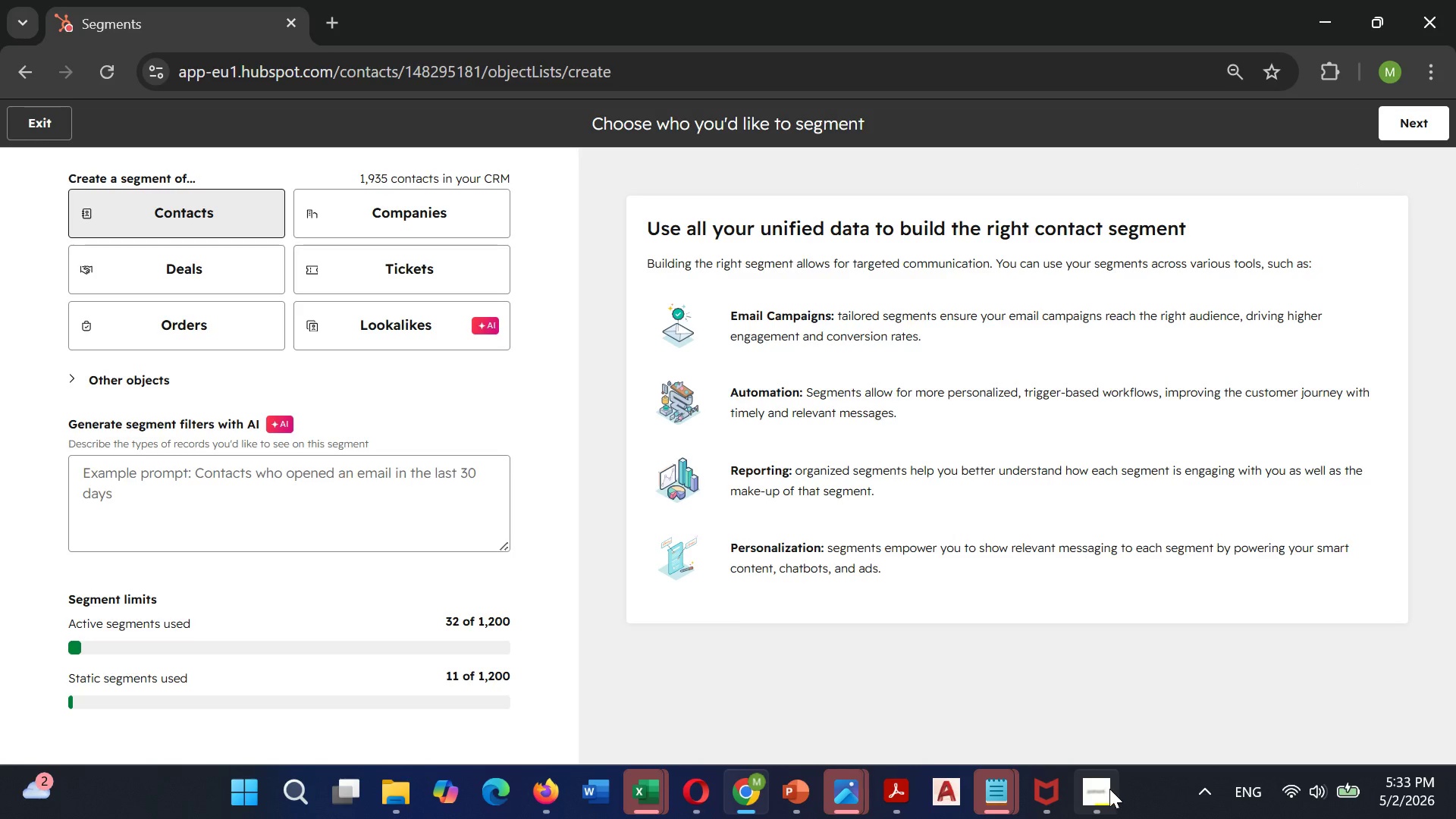 
left_click([1098, 706])